 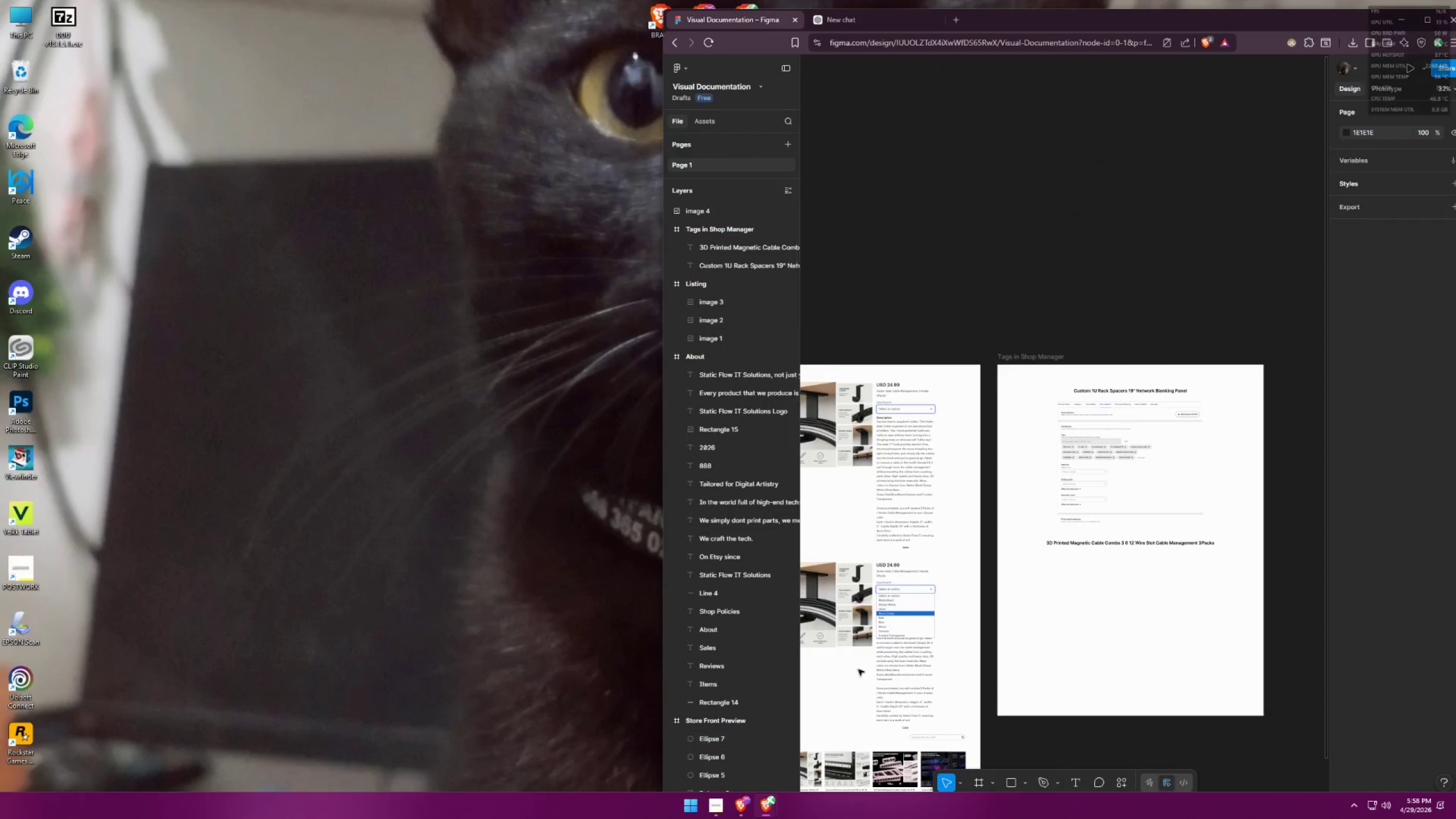 
key(Control+ControlLeft)
 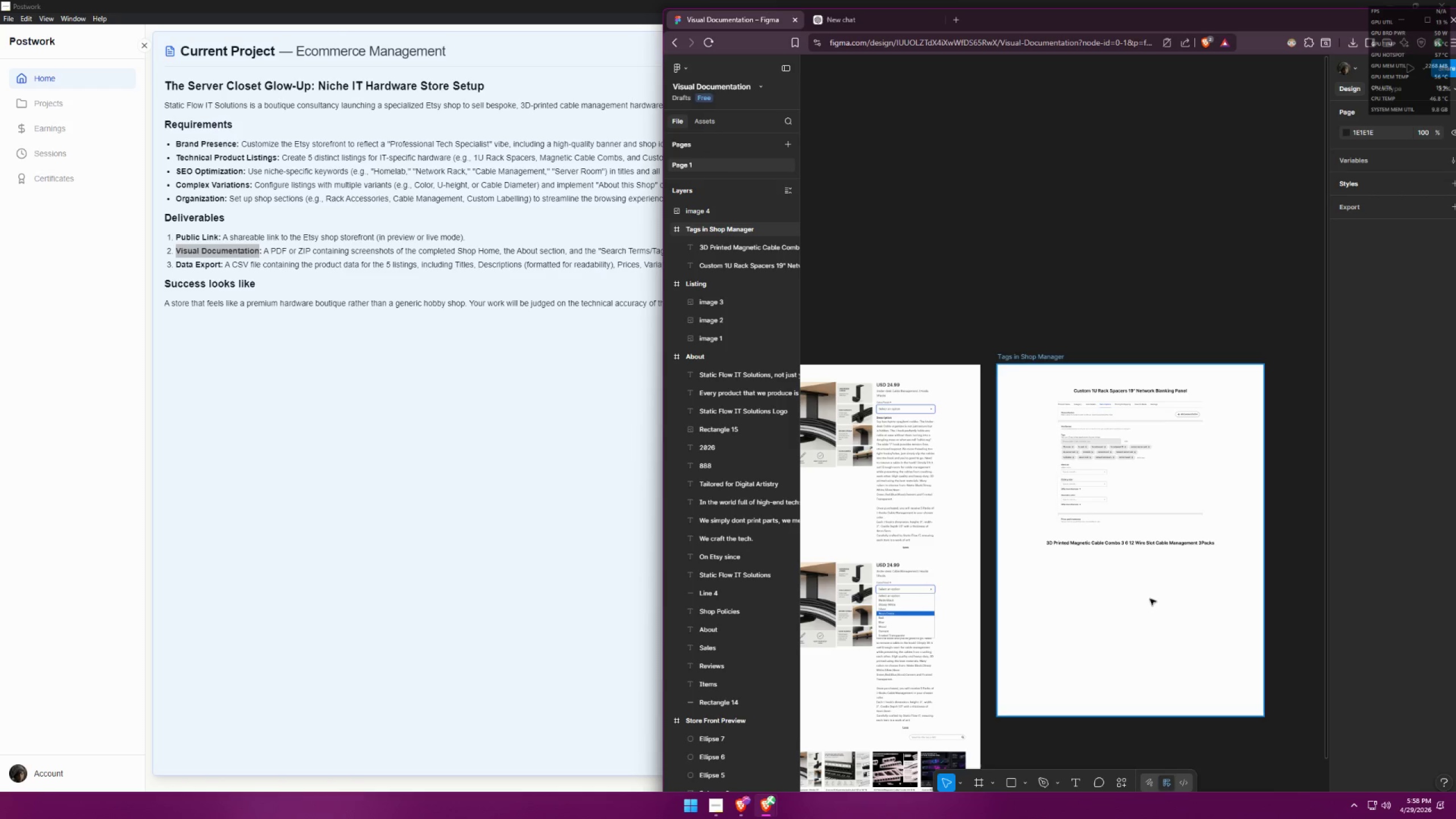 
key(Control+V)
 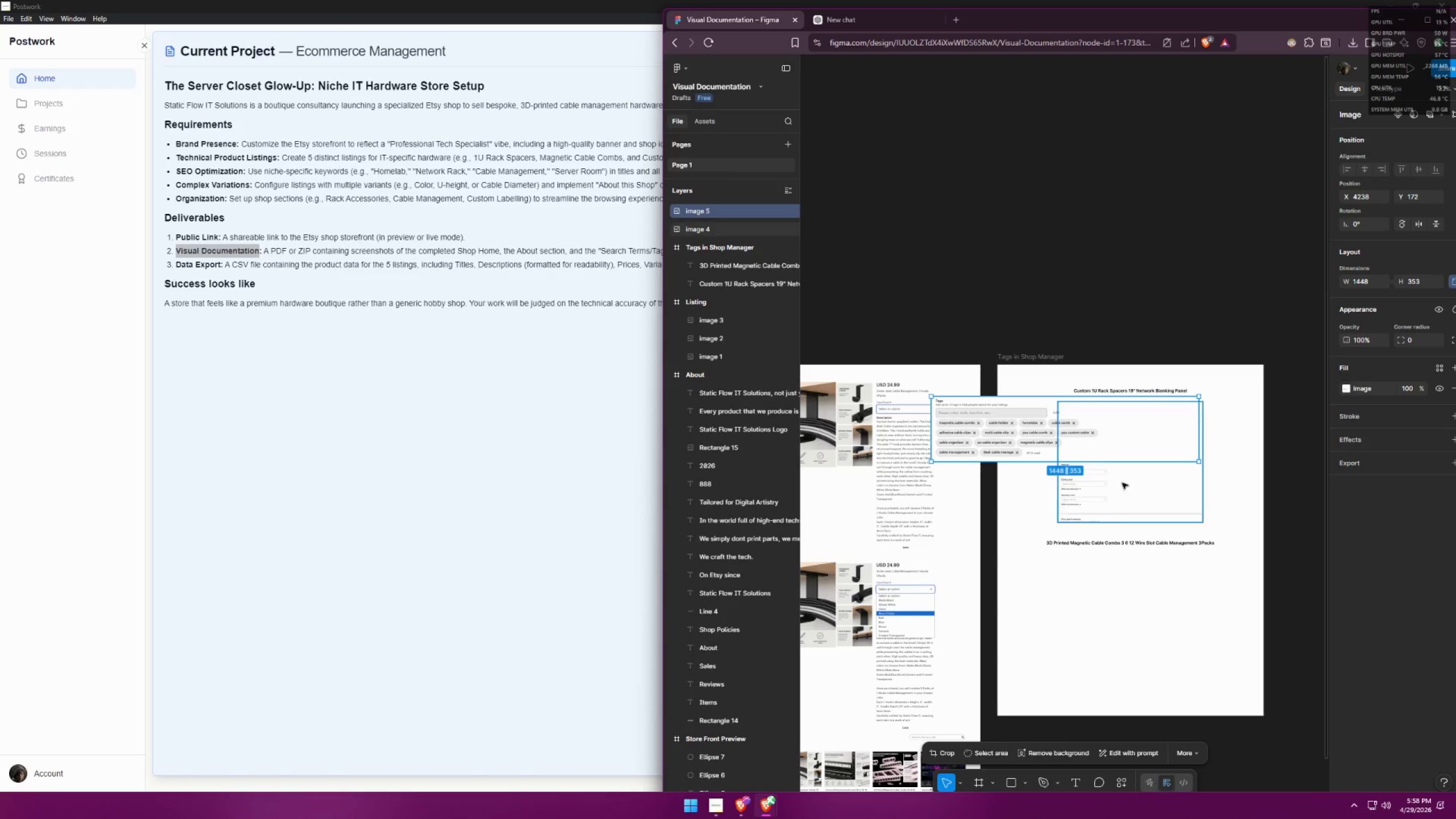 
left_click_drag(start_coordinate=[1104, 435], to_coordinate=[1178, 602])
 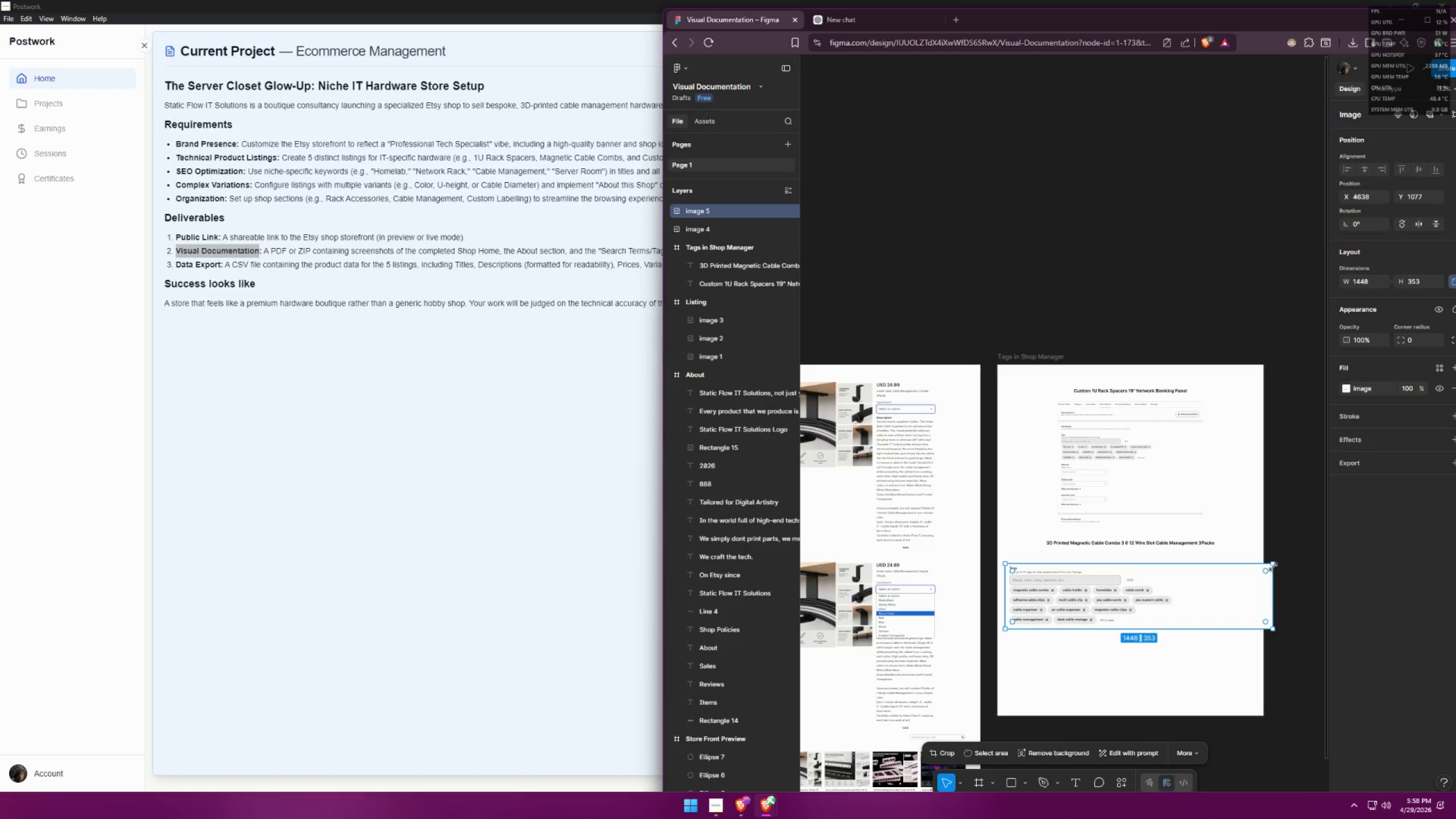 
hold_key(key=ShiftLeft, duration=0.81)
left_click_drag(start_coordinate=[1273, 567], to_coordinate=[1263, 572])
 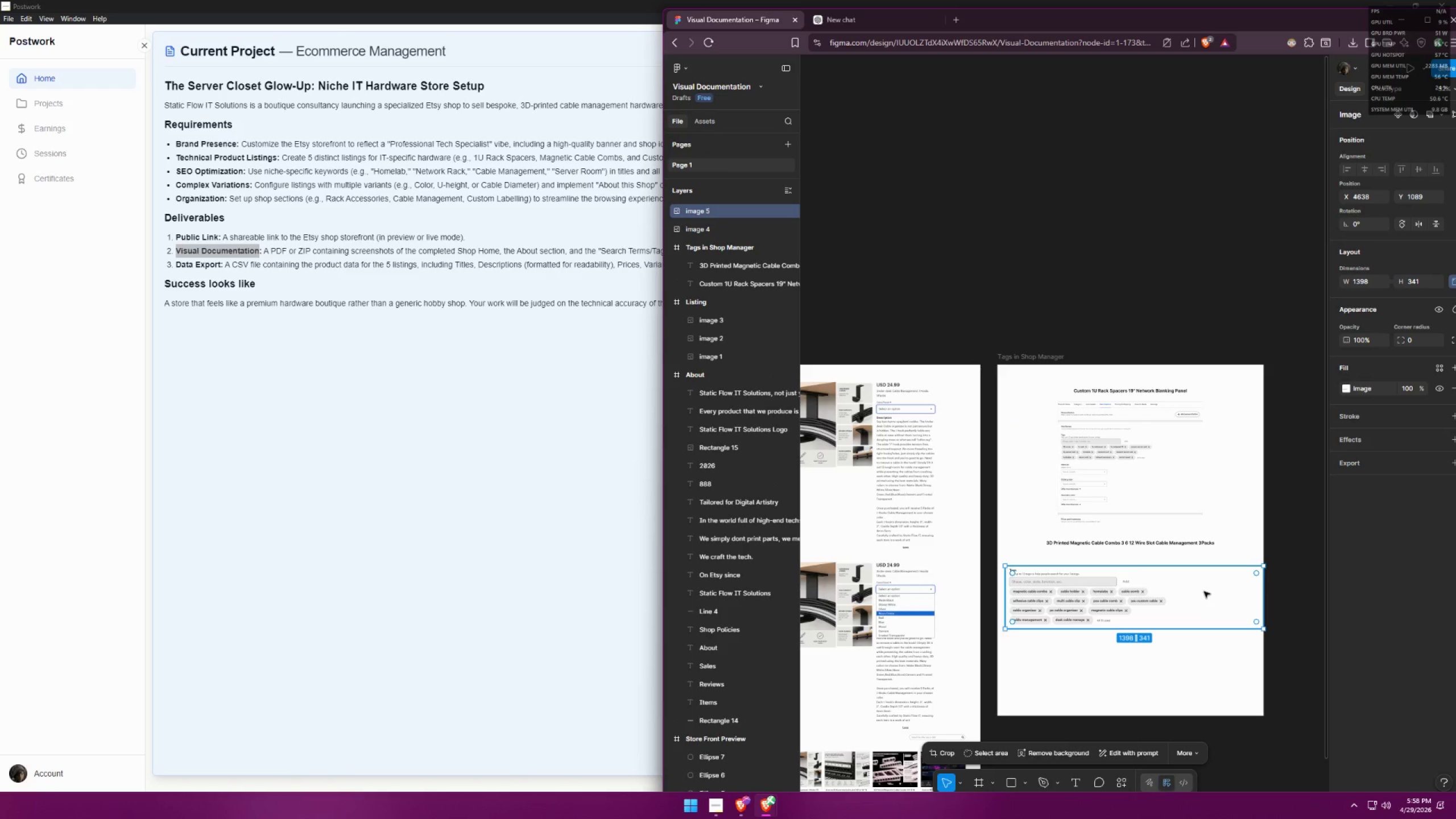 
left_click_drag(start_coordinate=[1202, 592], to_coordinate=[1199, 585])
 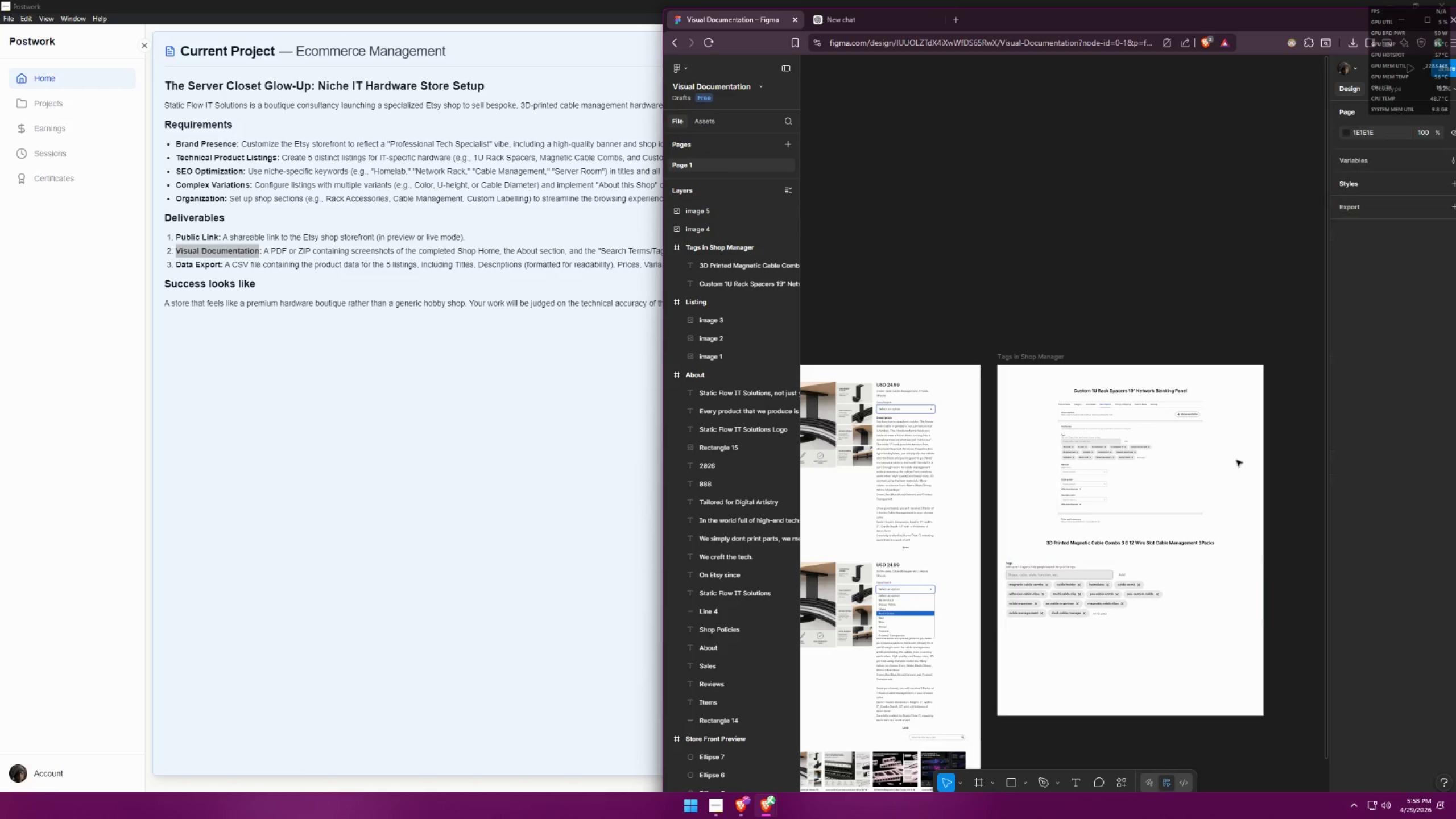 
double_click([1149, 448])
 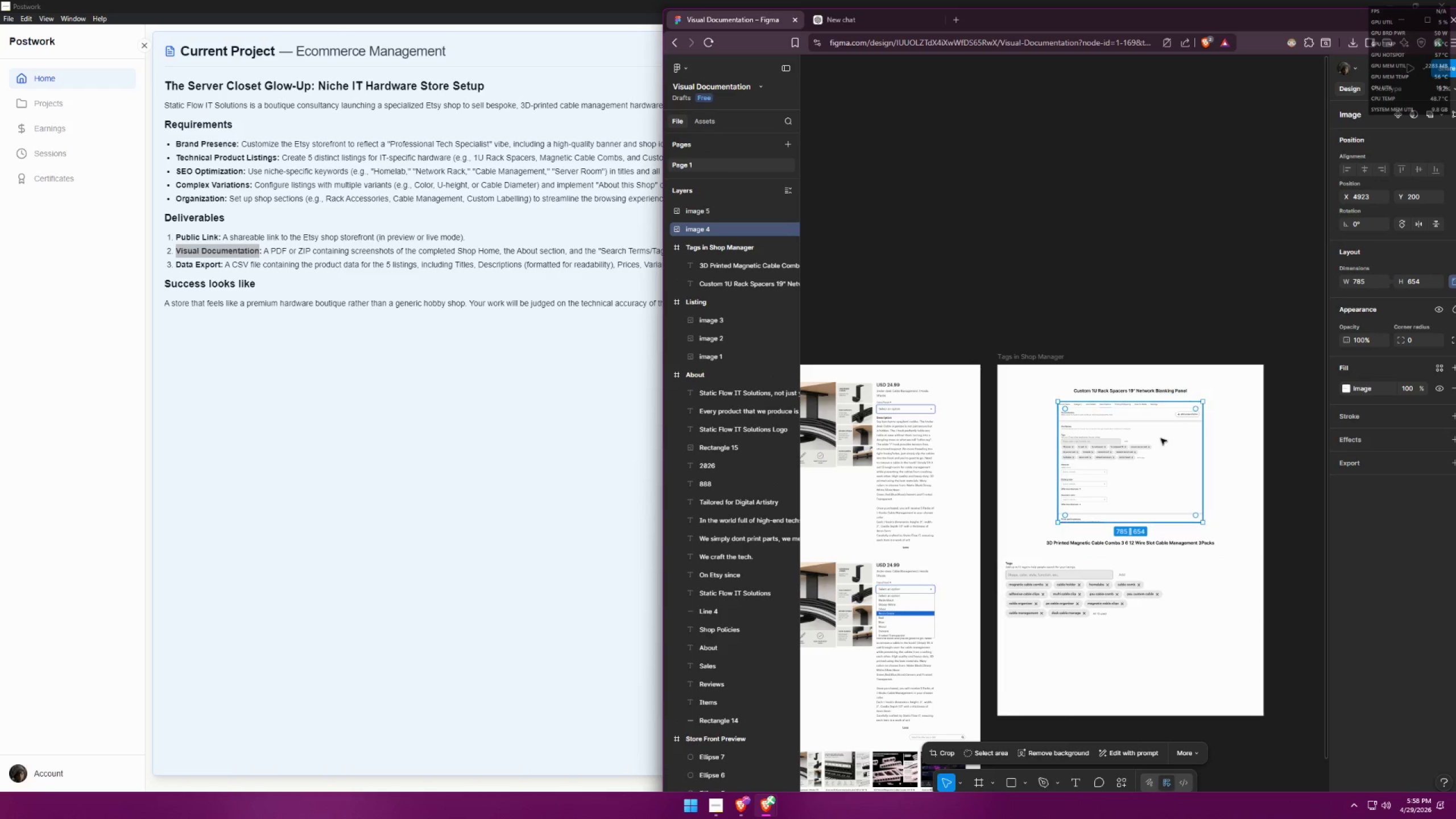 
key(Control+X)
 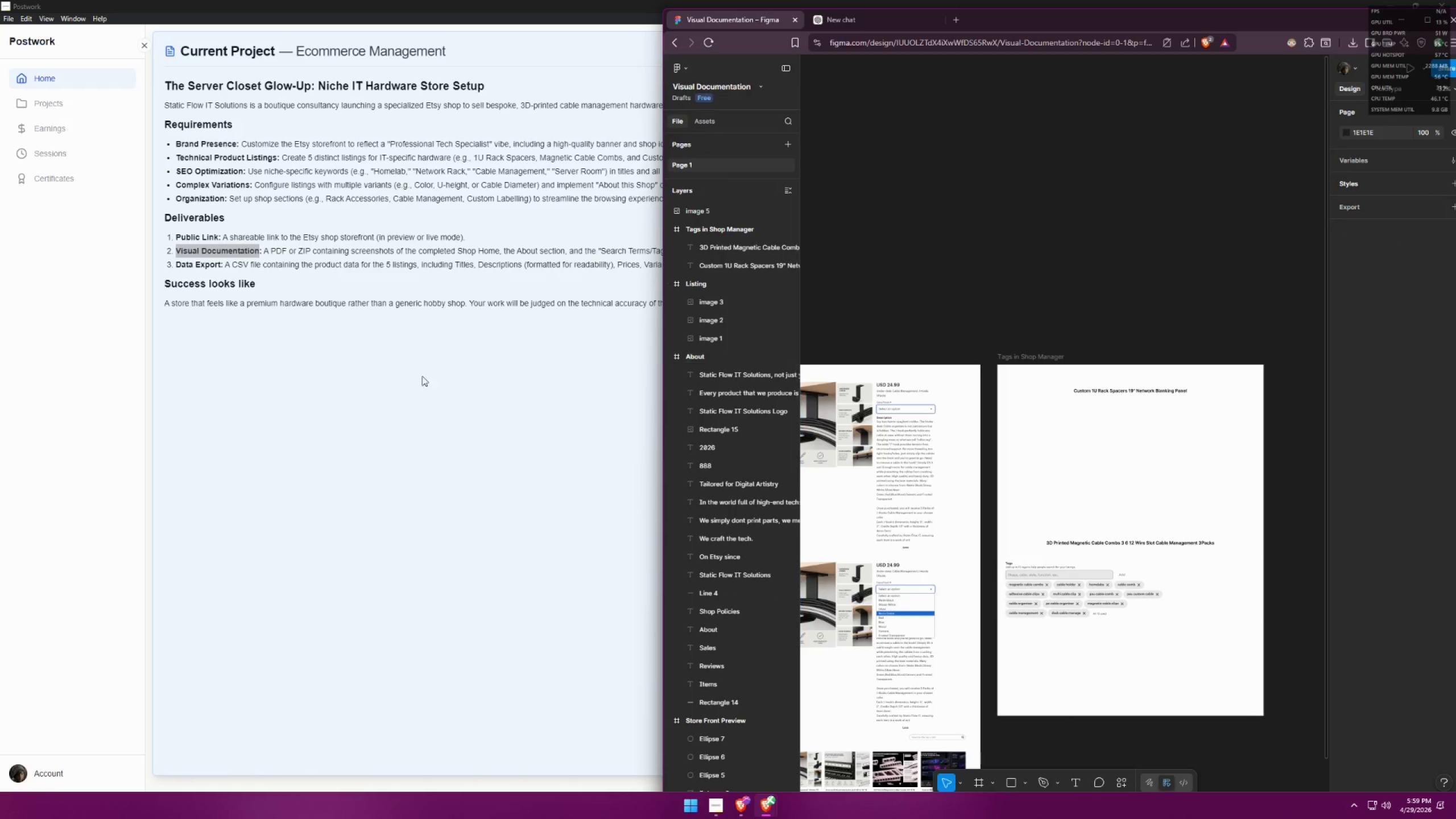 
left_click([394, 411])
 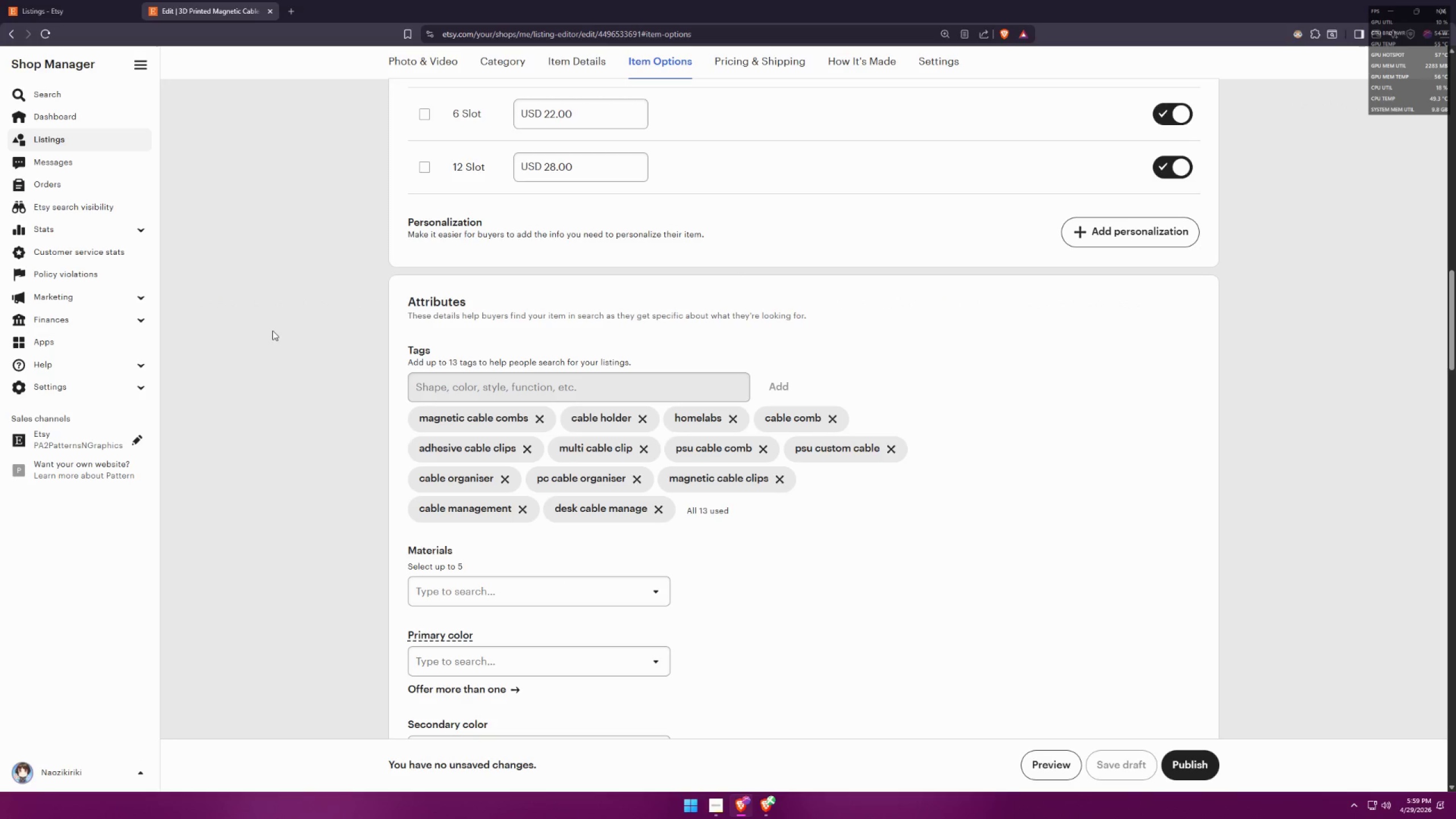 
left_click([100, 0])
 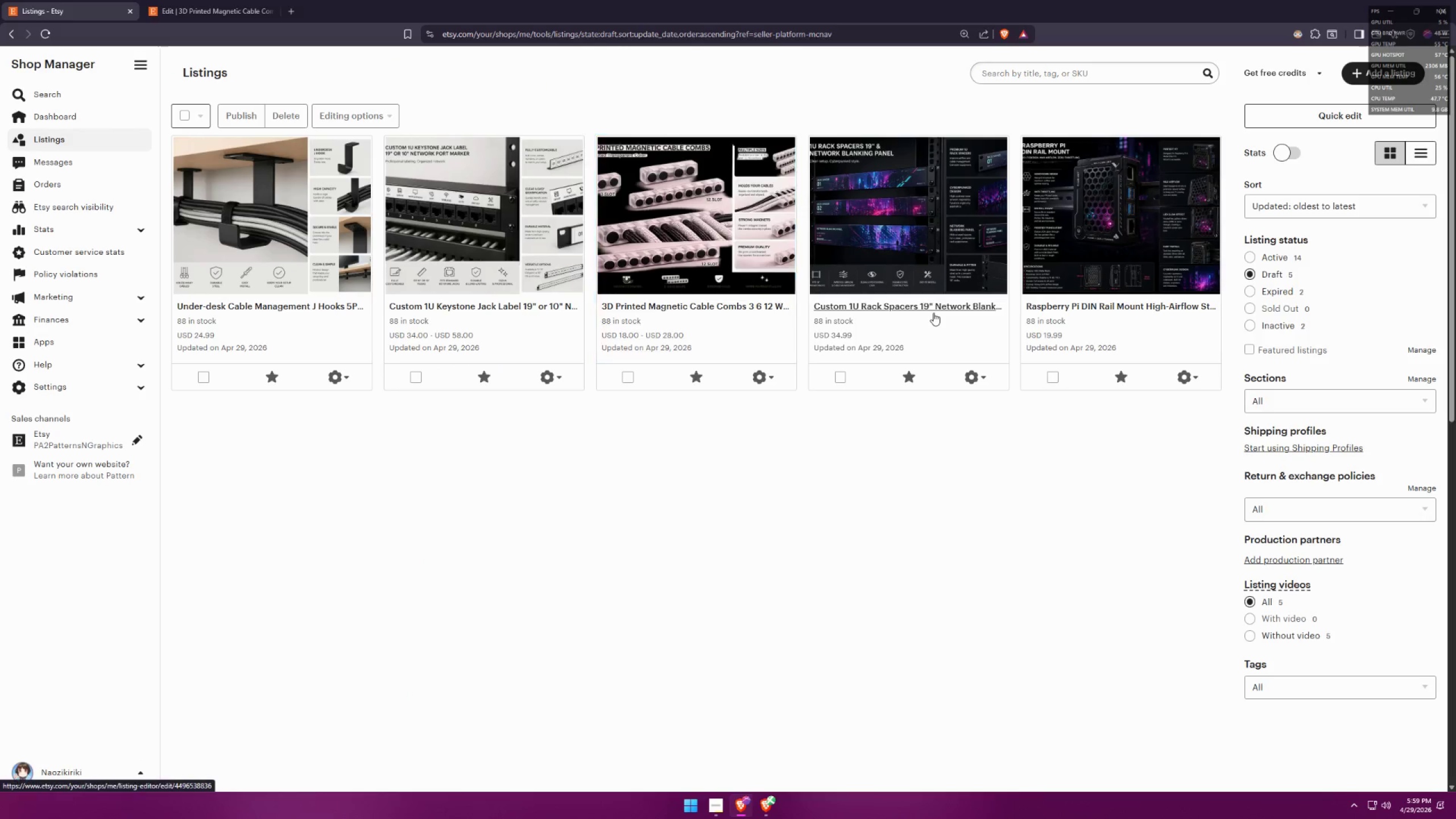 
left_click([229, 2])
 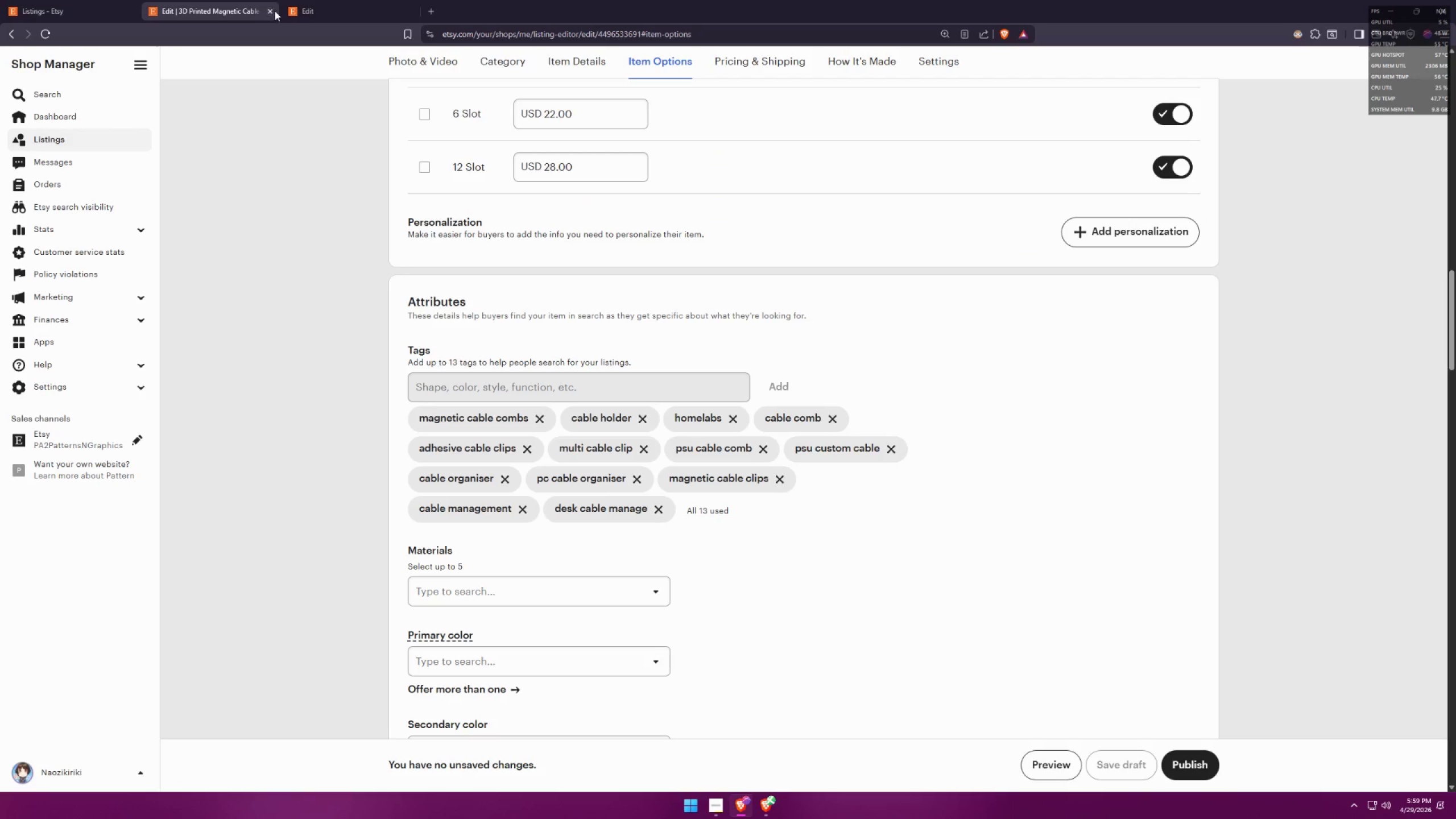 
double_click([270, 11])
 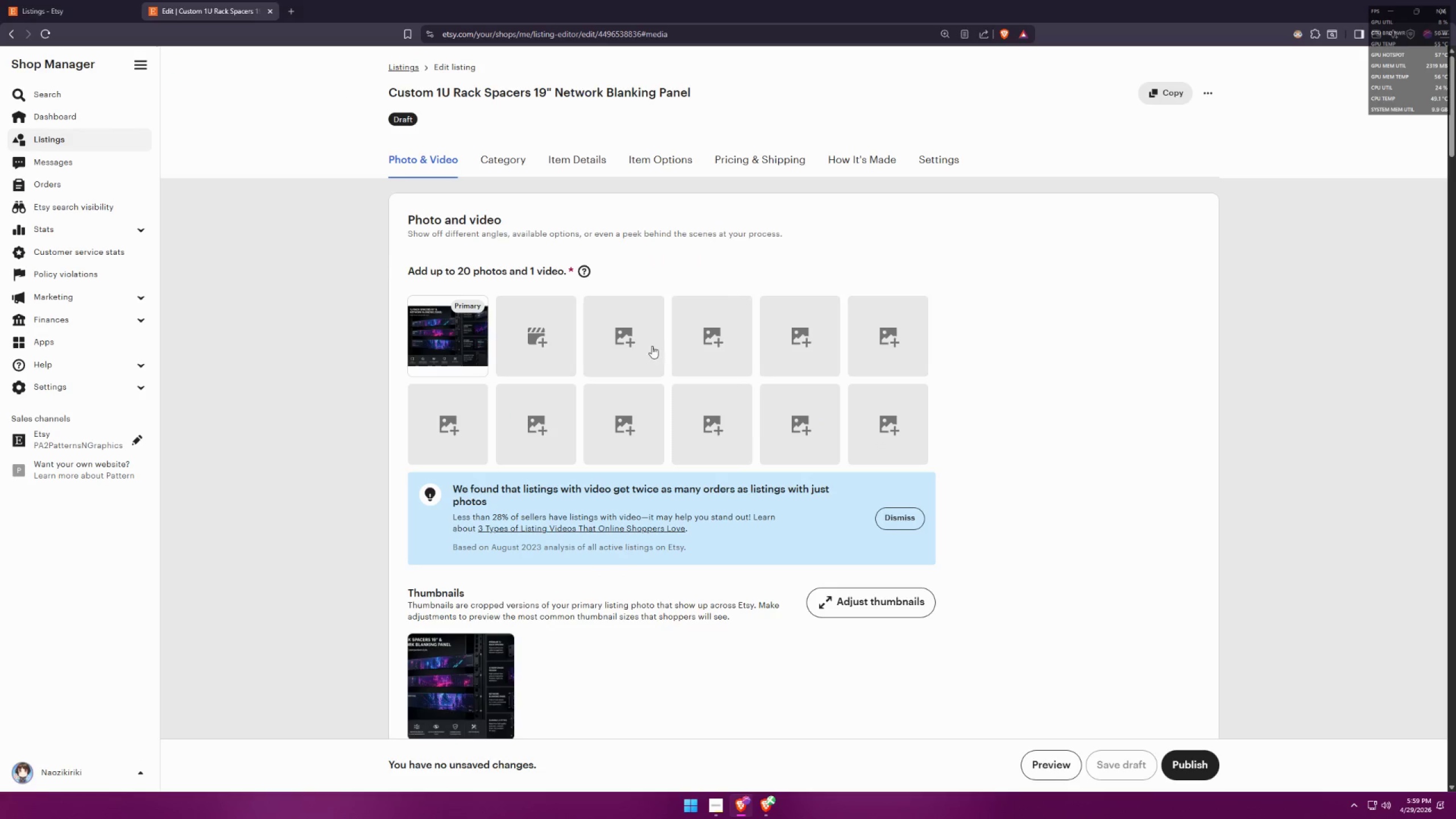 
key(Meta+MetaLeft)
 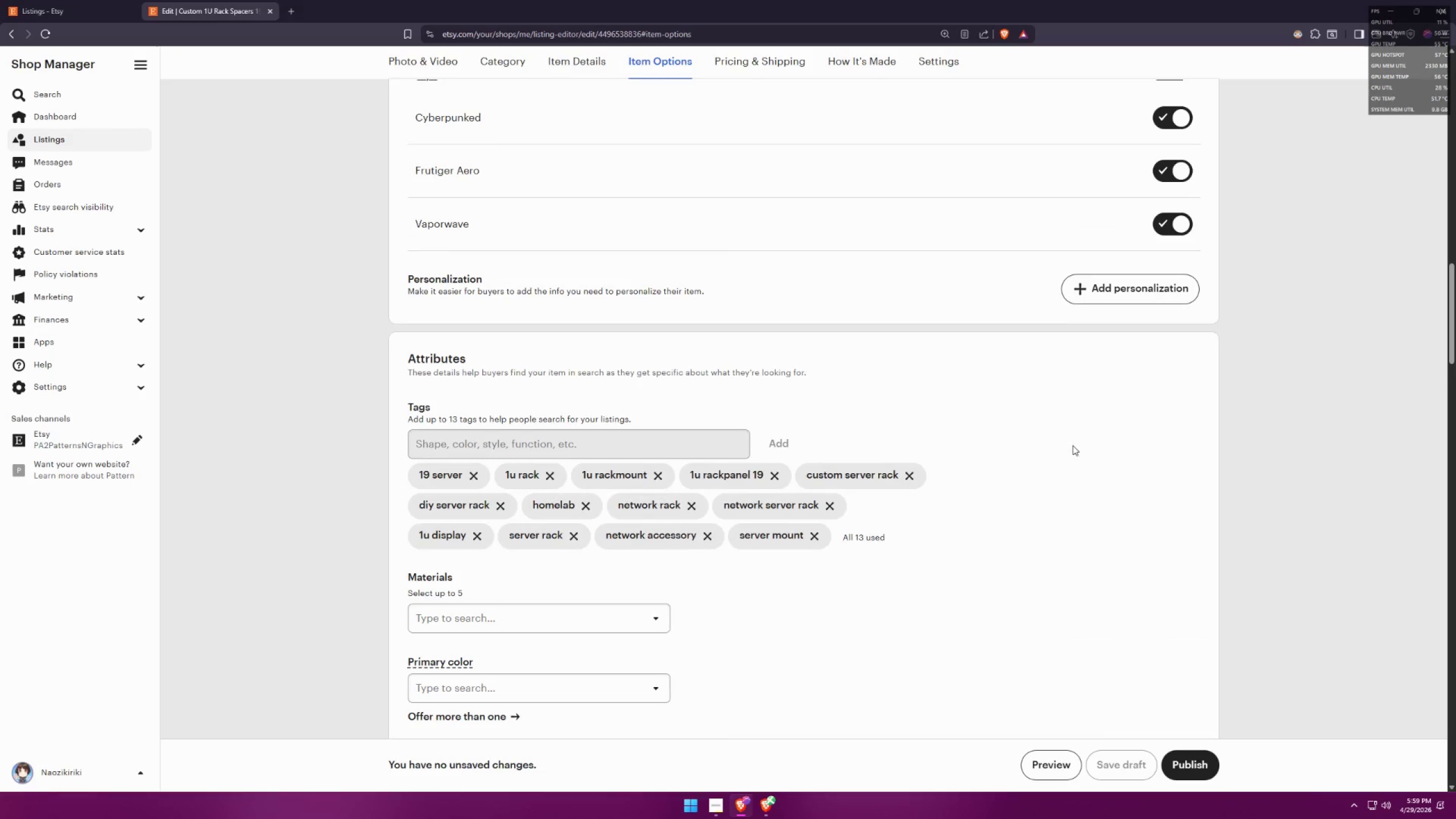 
key(Meta+Shift+ShiftLeft)
 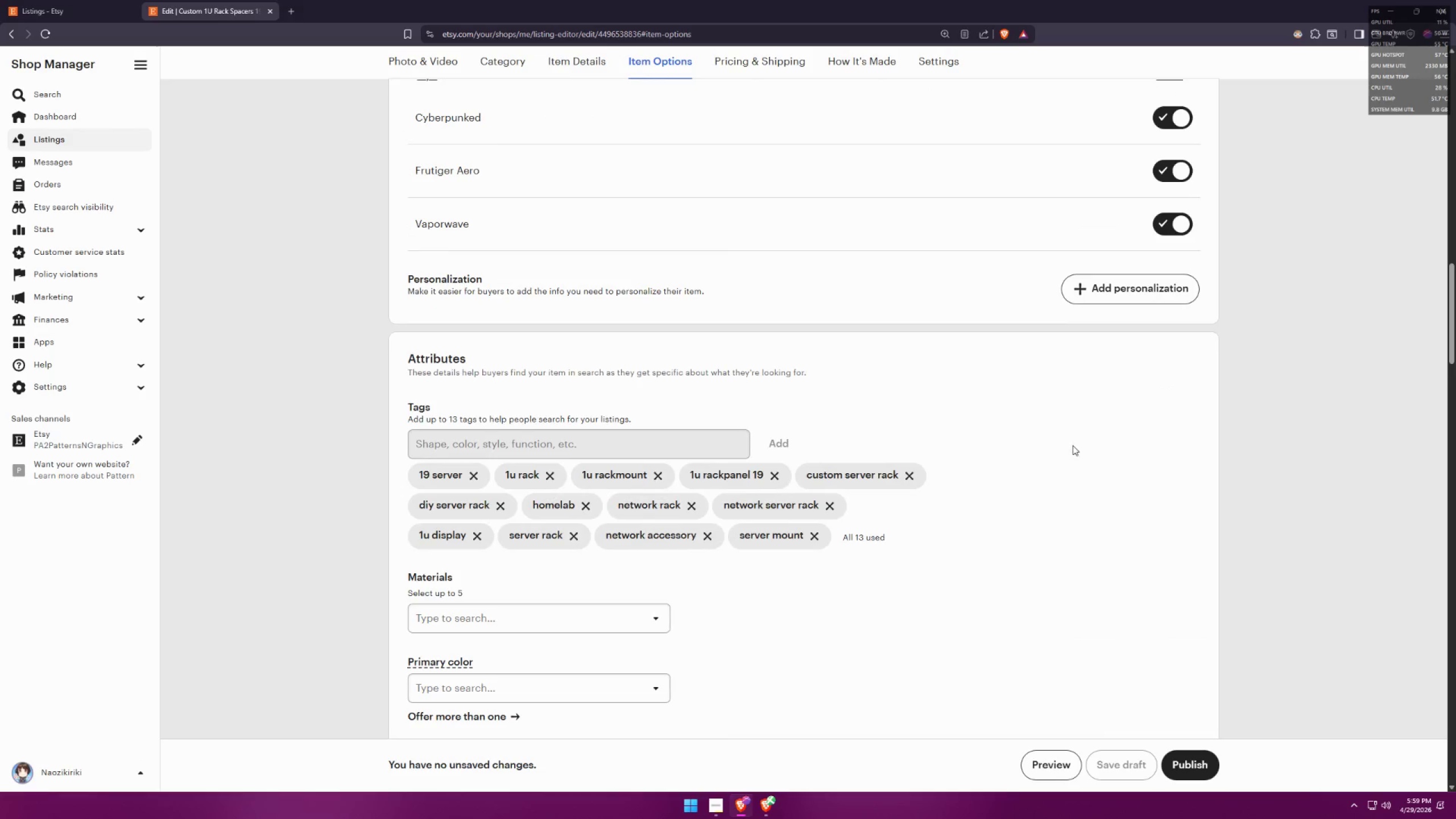 
key(Meta+Shift+S)
 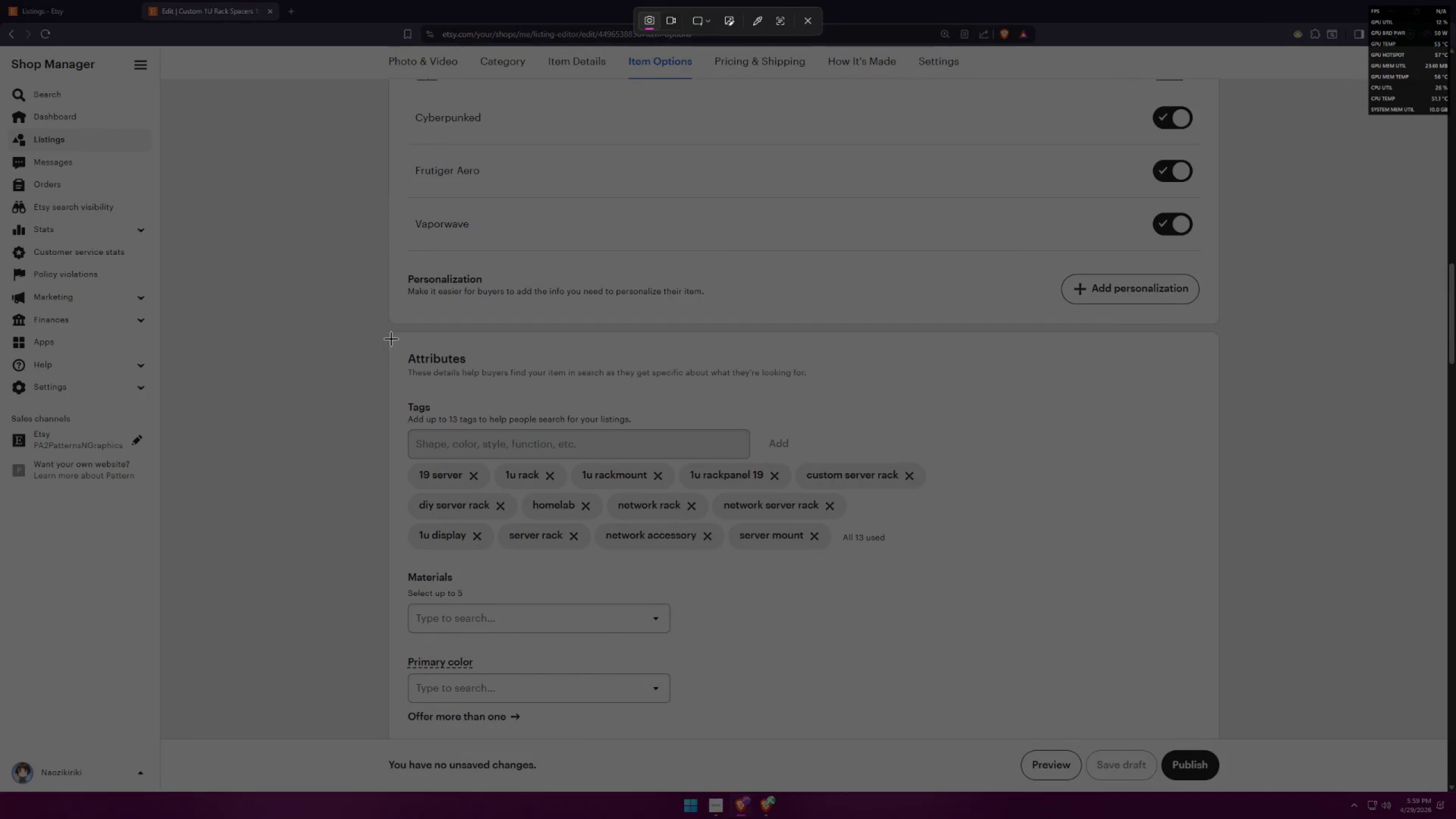 
scroll: coordinate [1078, 444], scroll_direction: down, amount: 30.0
 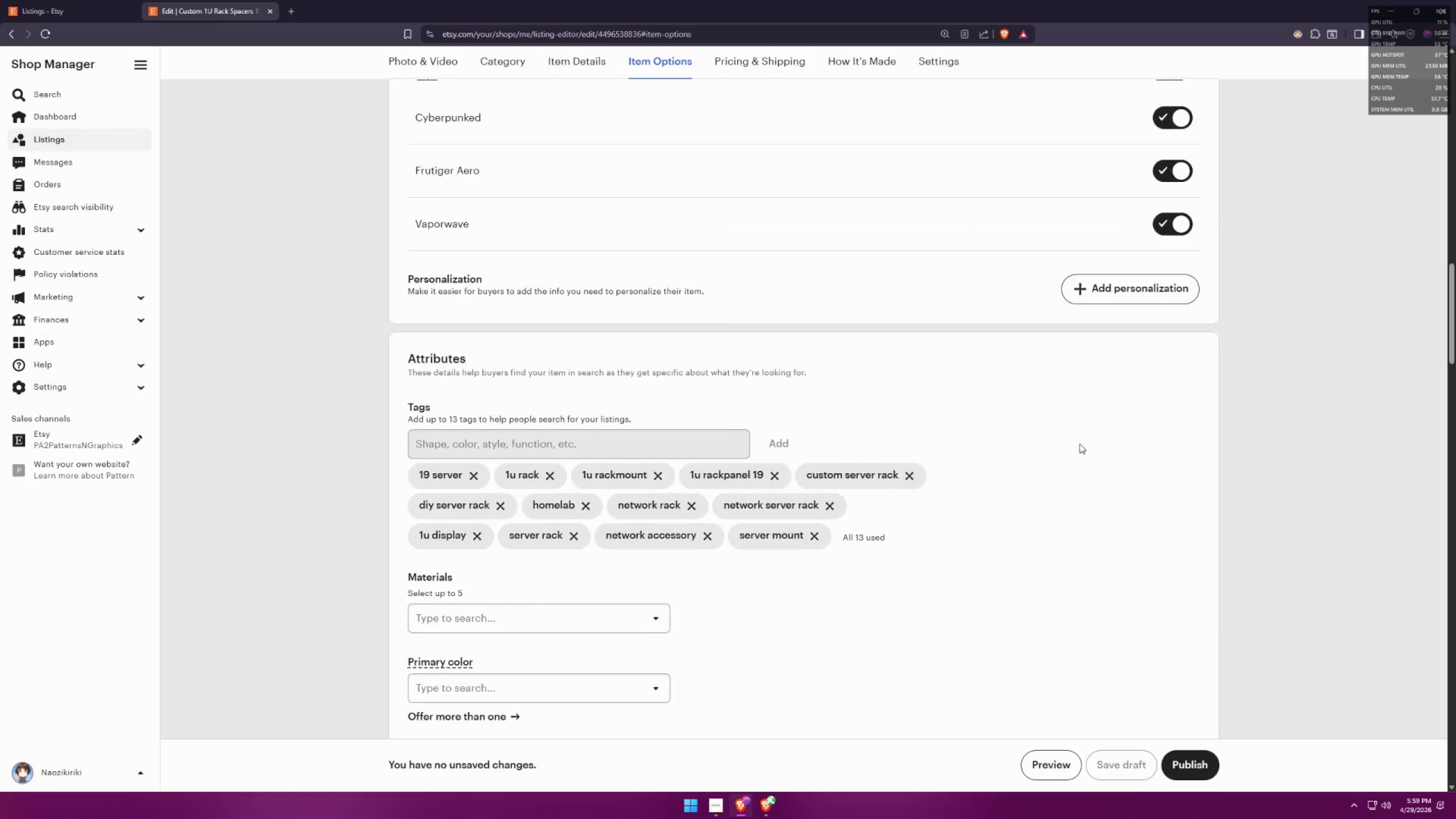 
left_click_drag(start_coordinate=[391, 342], to_coordinate=[930, 599])
 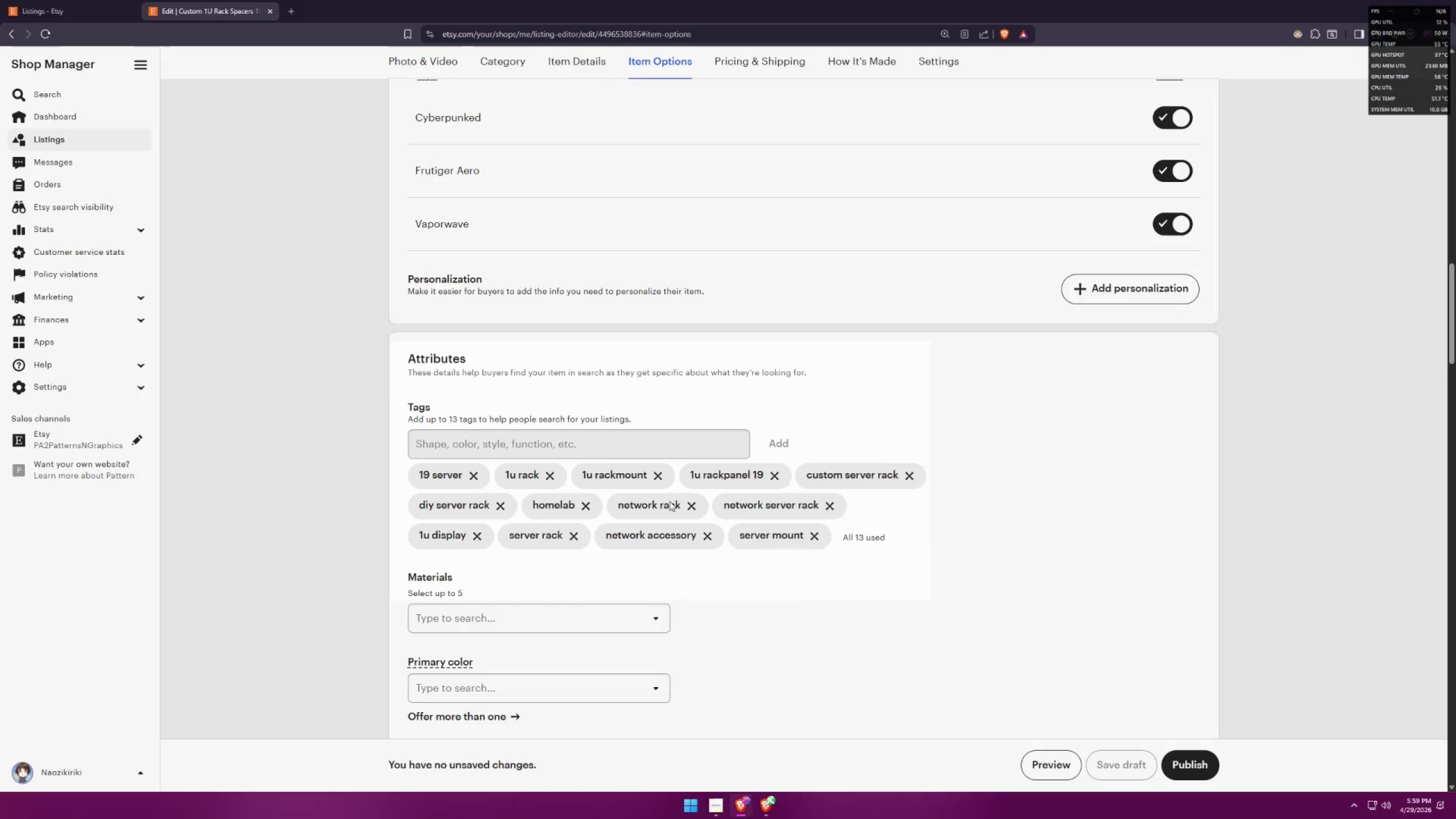 
key(Meta+MetaLeft)
 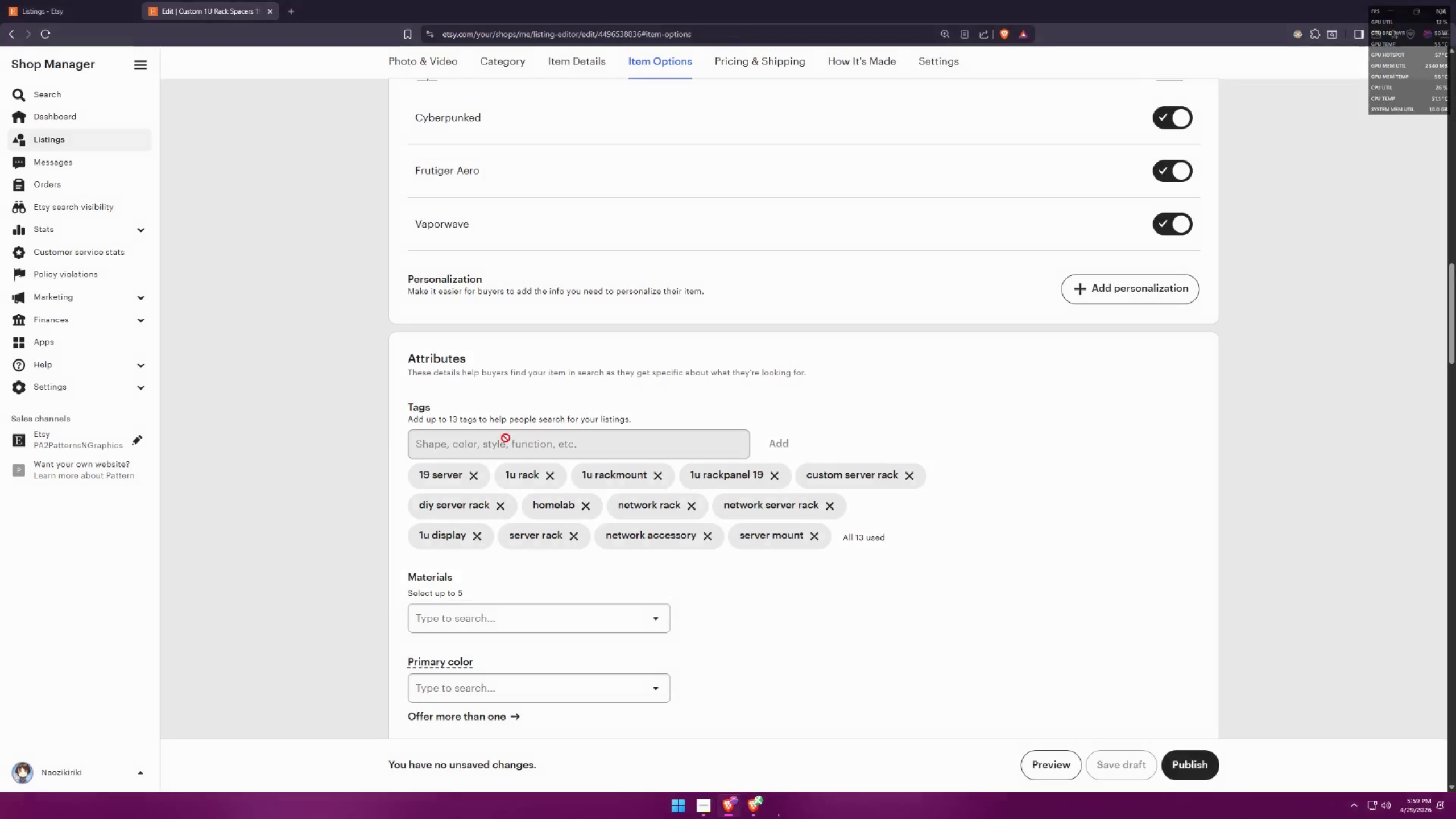 
key(Meta+Shift+ShiftLeft)
 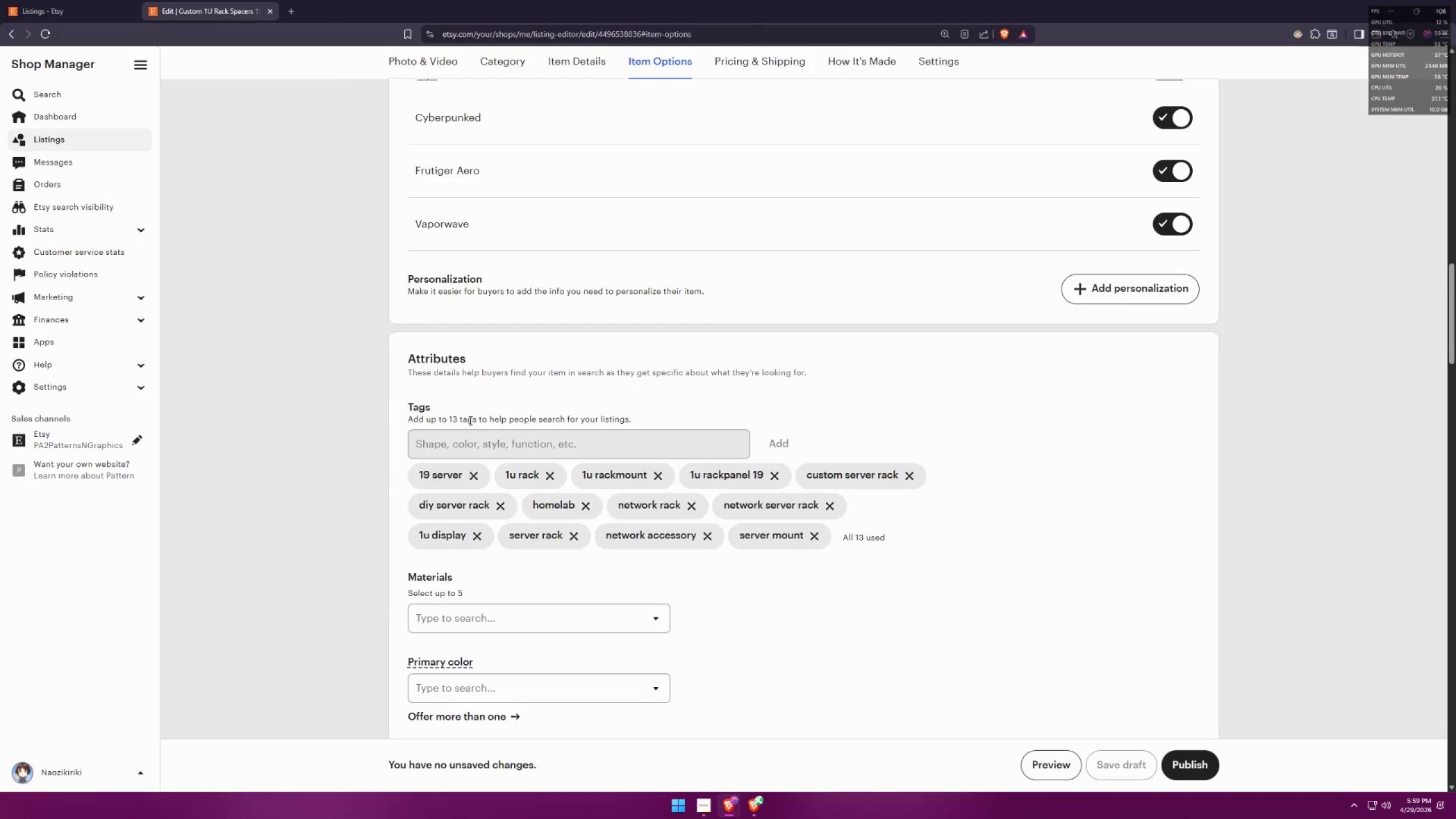 
key(Meta+Shift+S)
 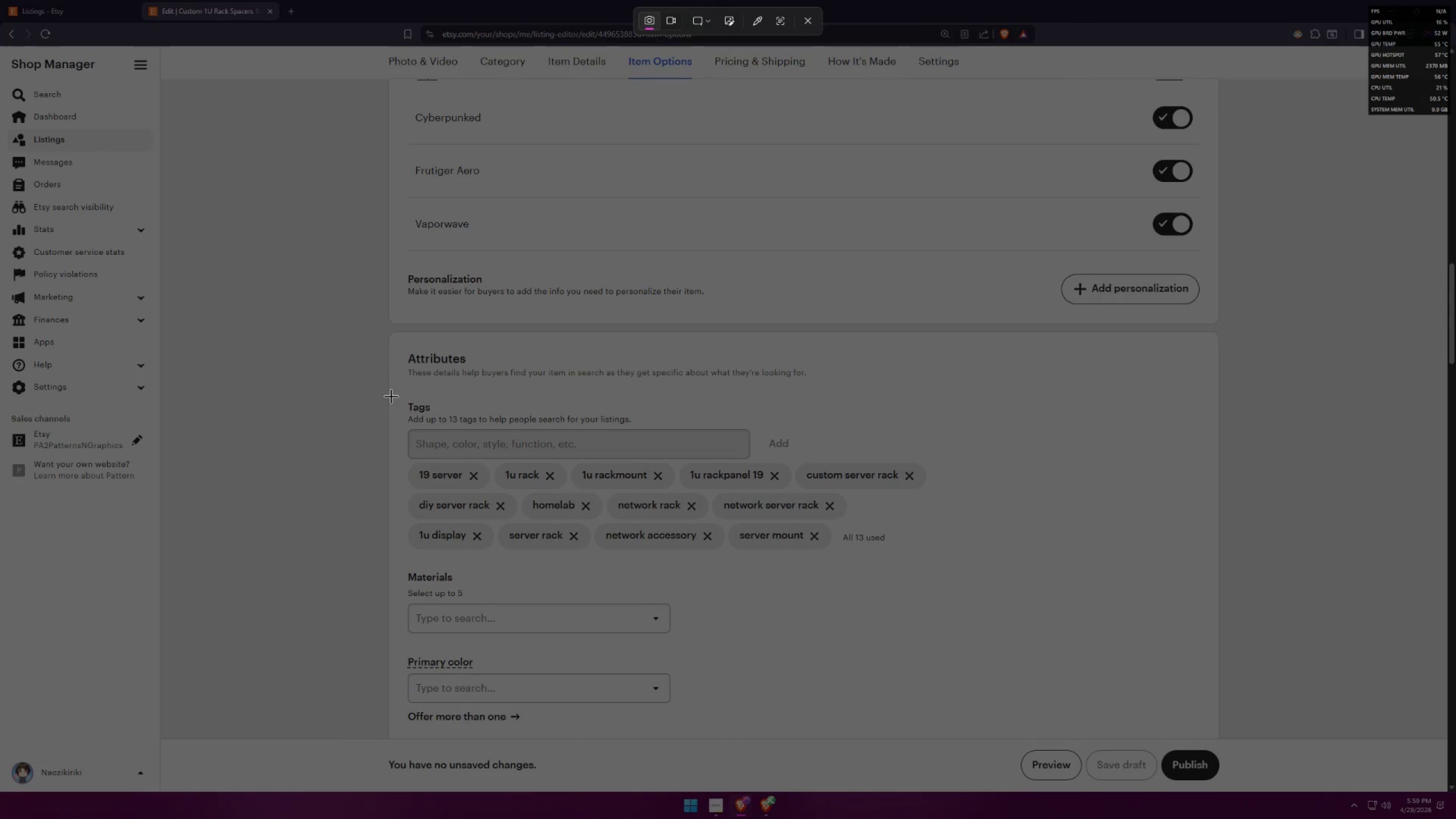 
left_click_drag(start_coordinate=[391, 396], to_coordinate=[1216, 562])
 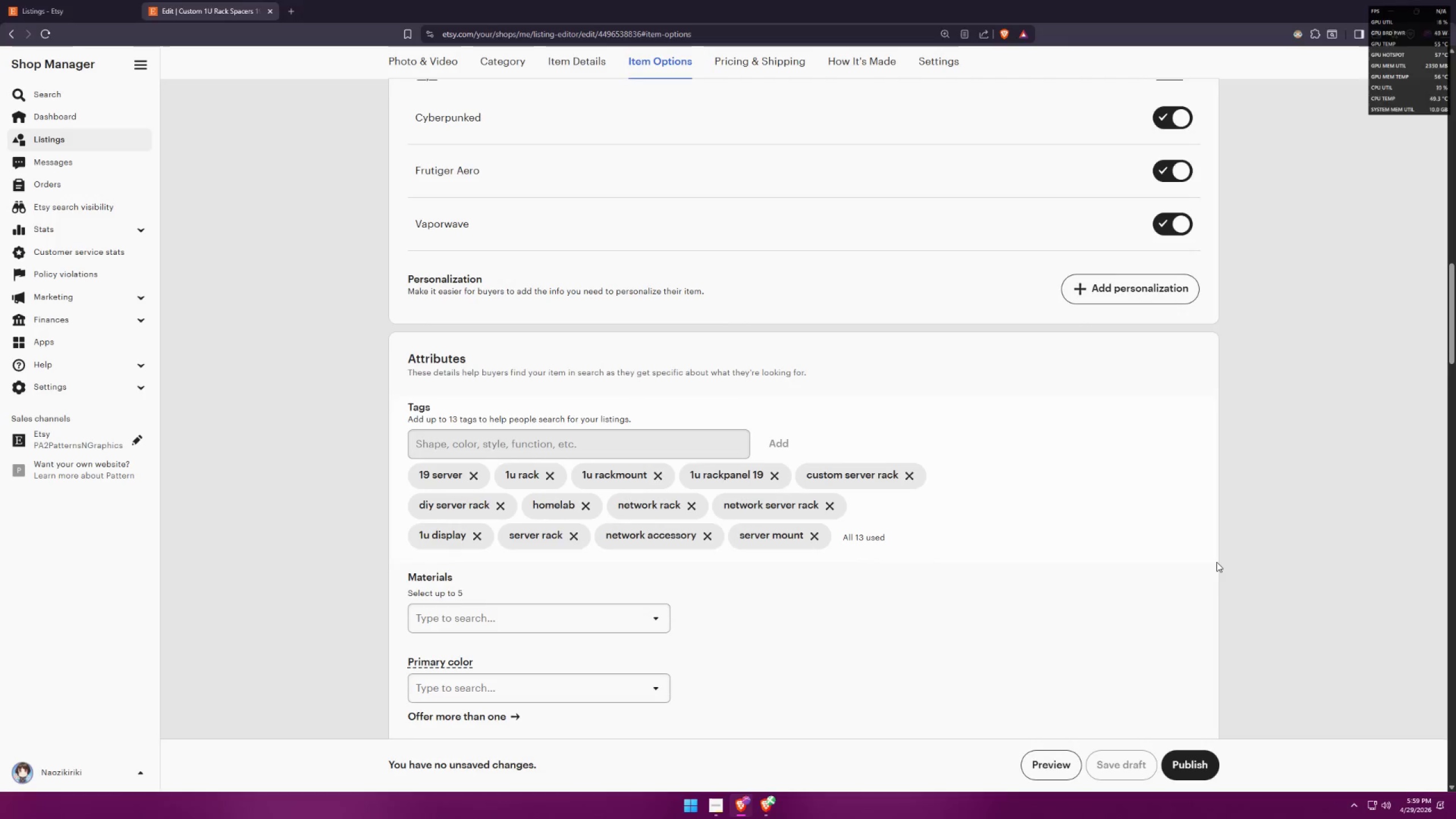 
key(Alt+AltLeft)
 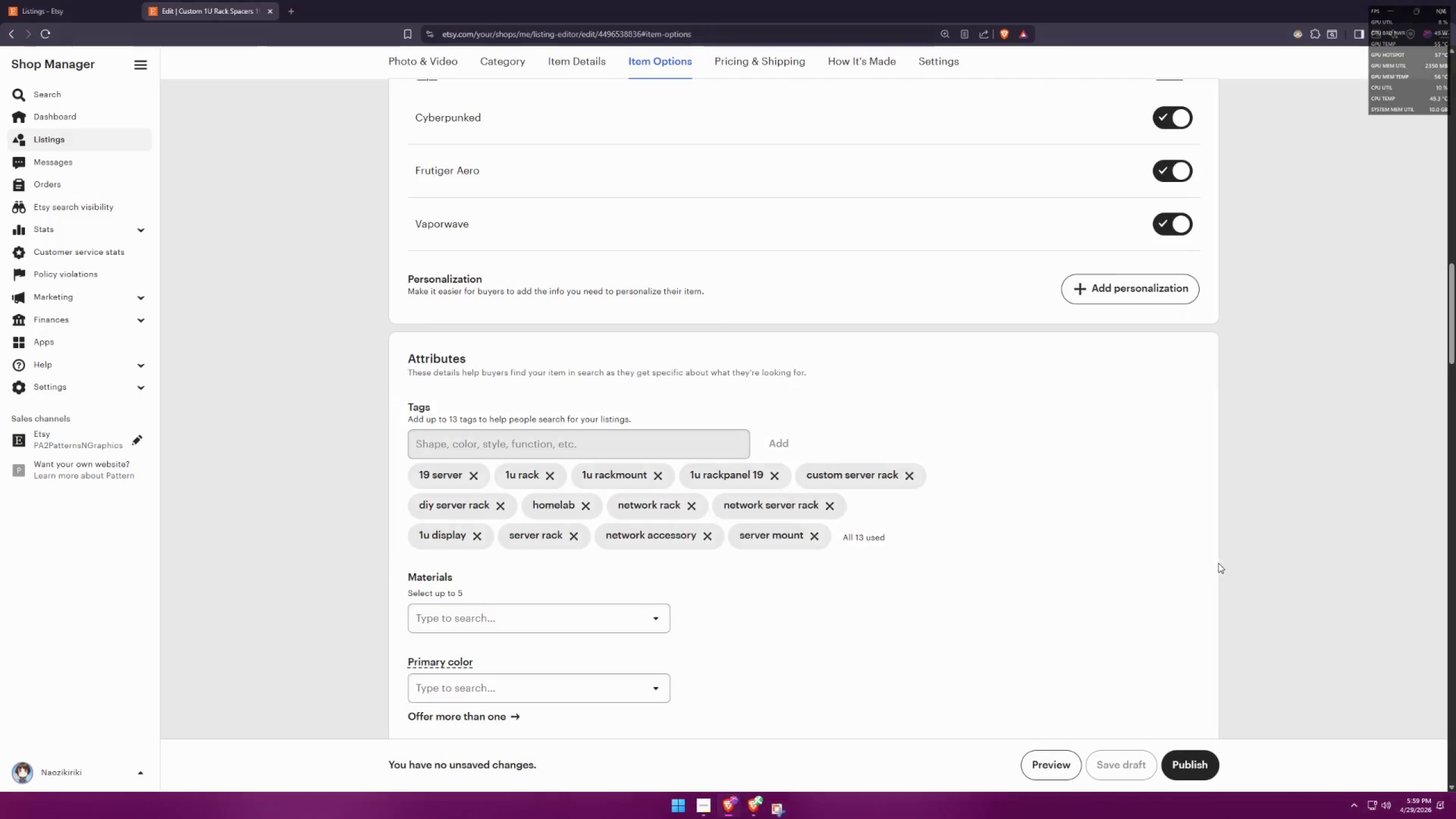 
key(Alt+Tab)